 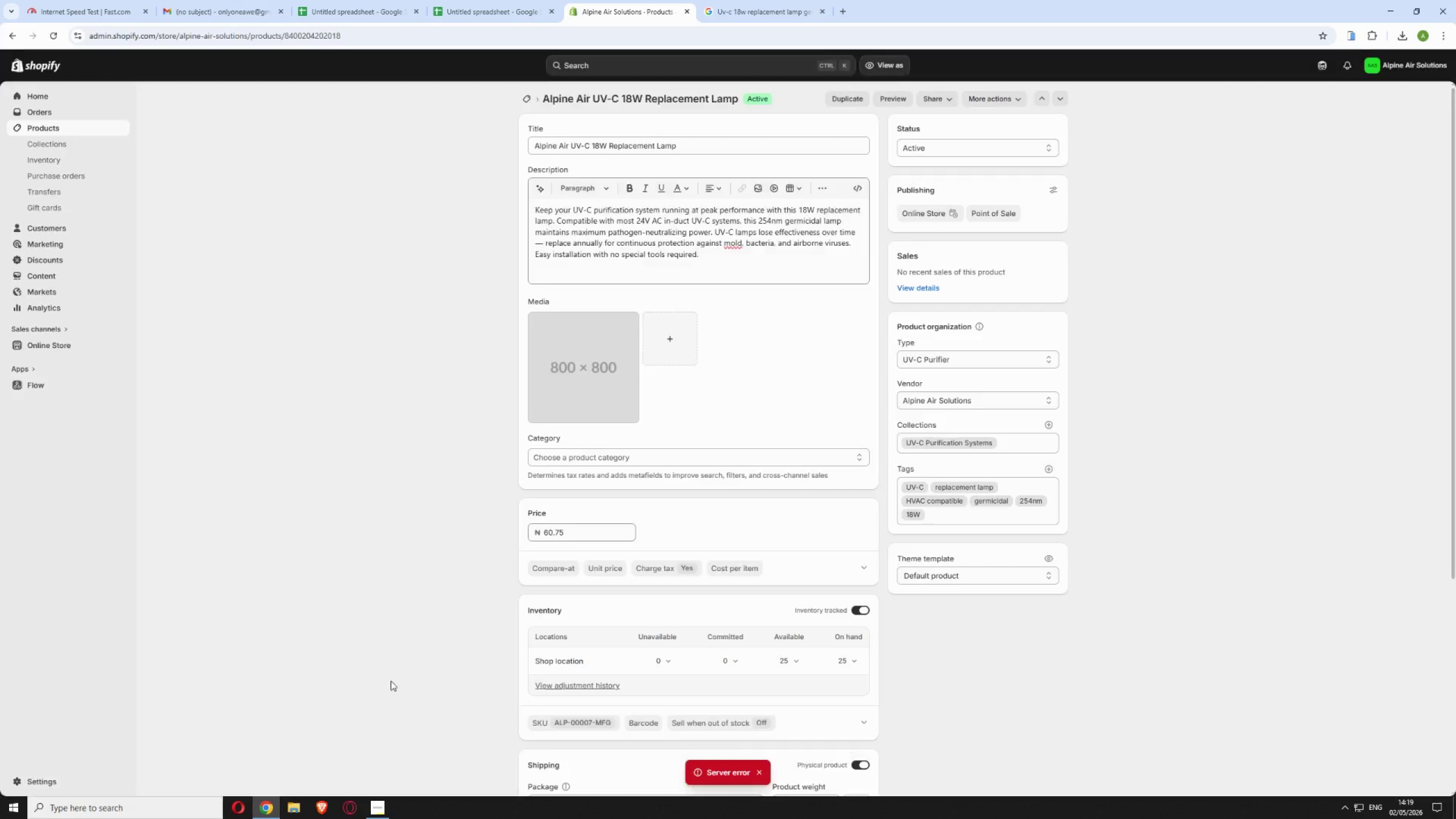 
left_click([382, 800])
 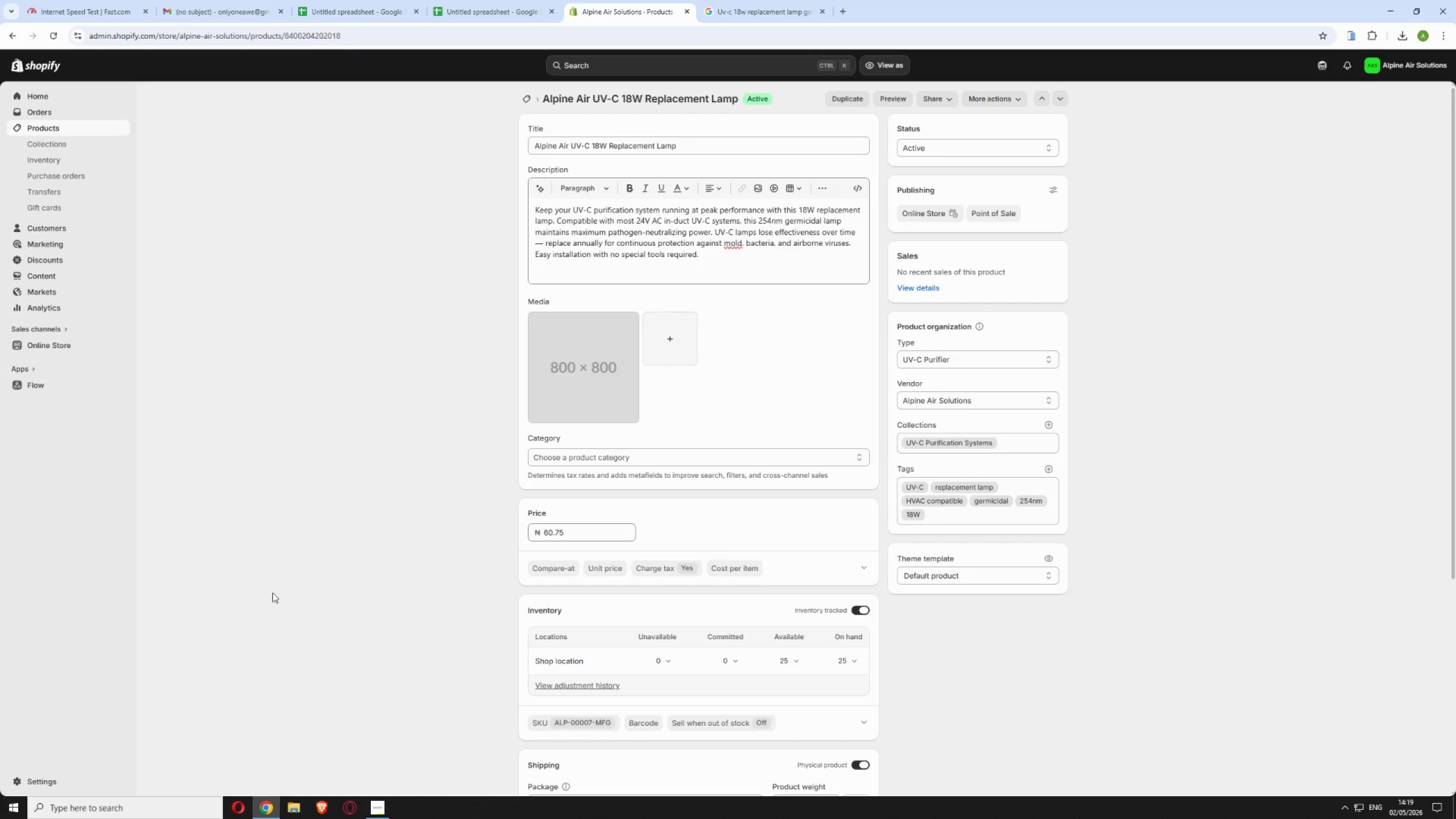 
wait(21.33)
 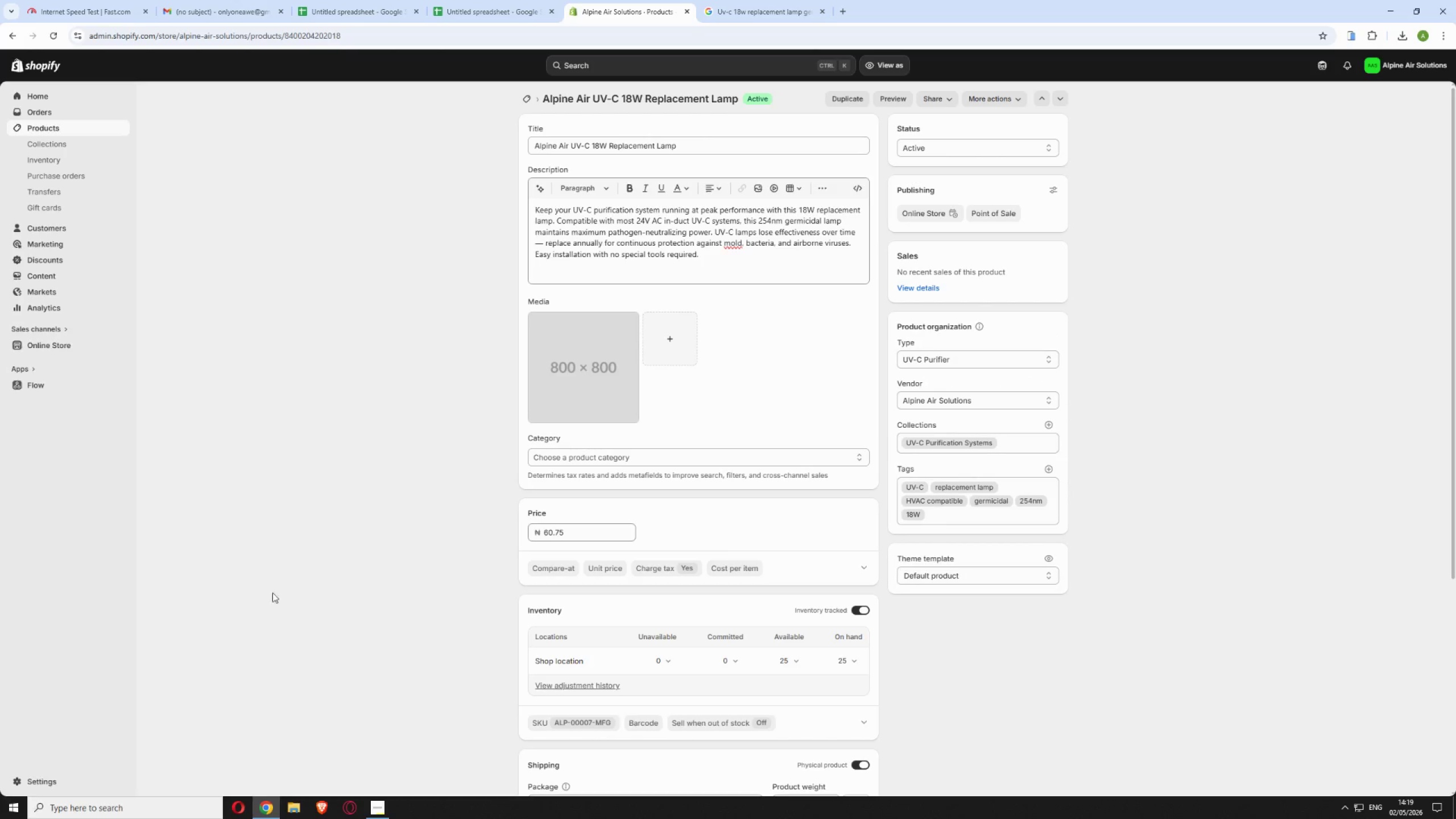 
left_click([679, 343])
 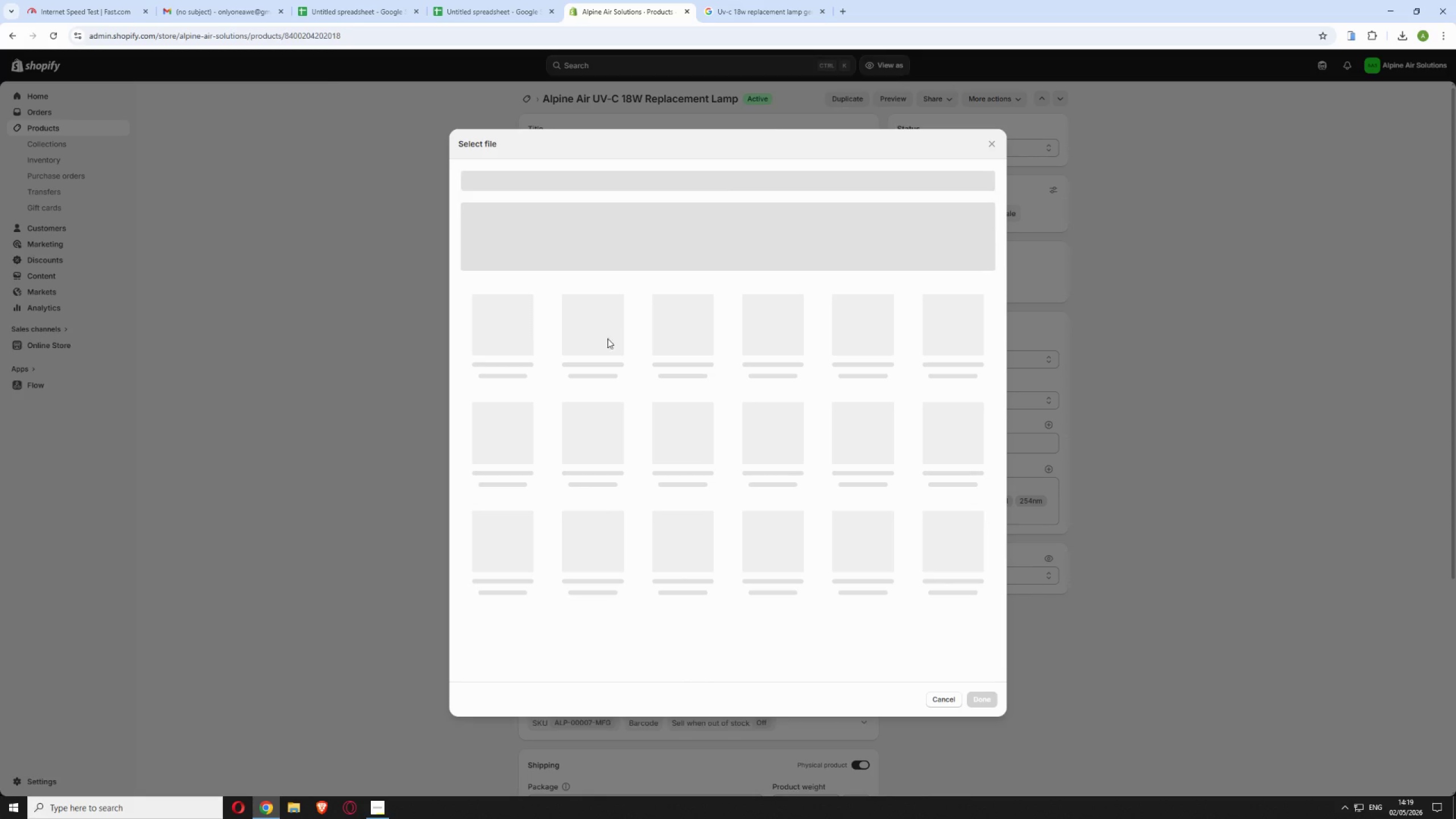 
mouse_move([560, 330])
 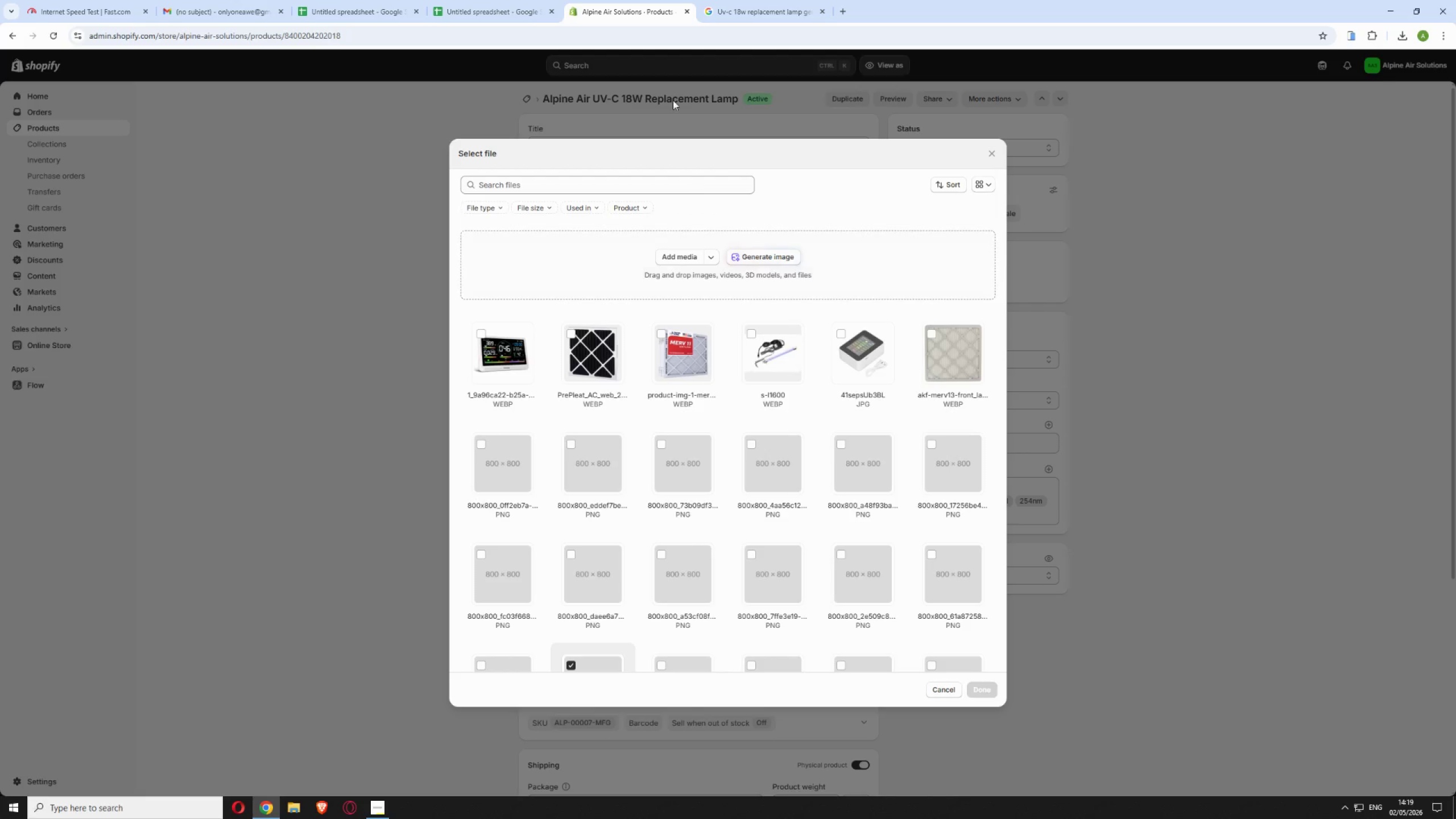 
wait(6.98)
 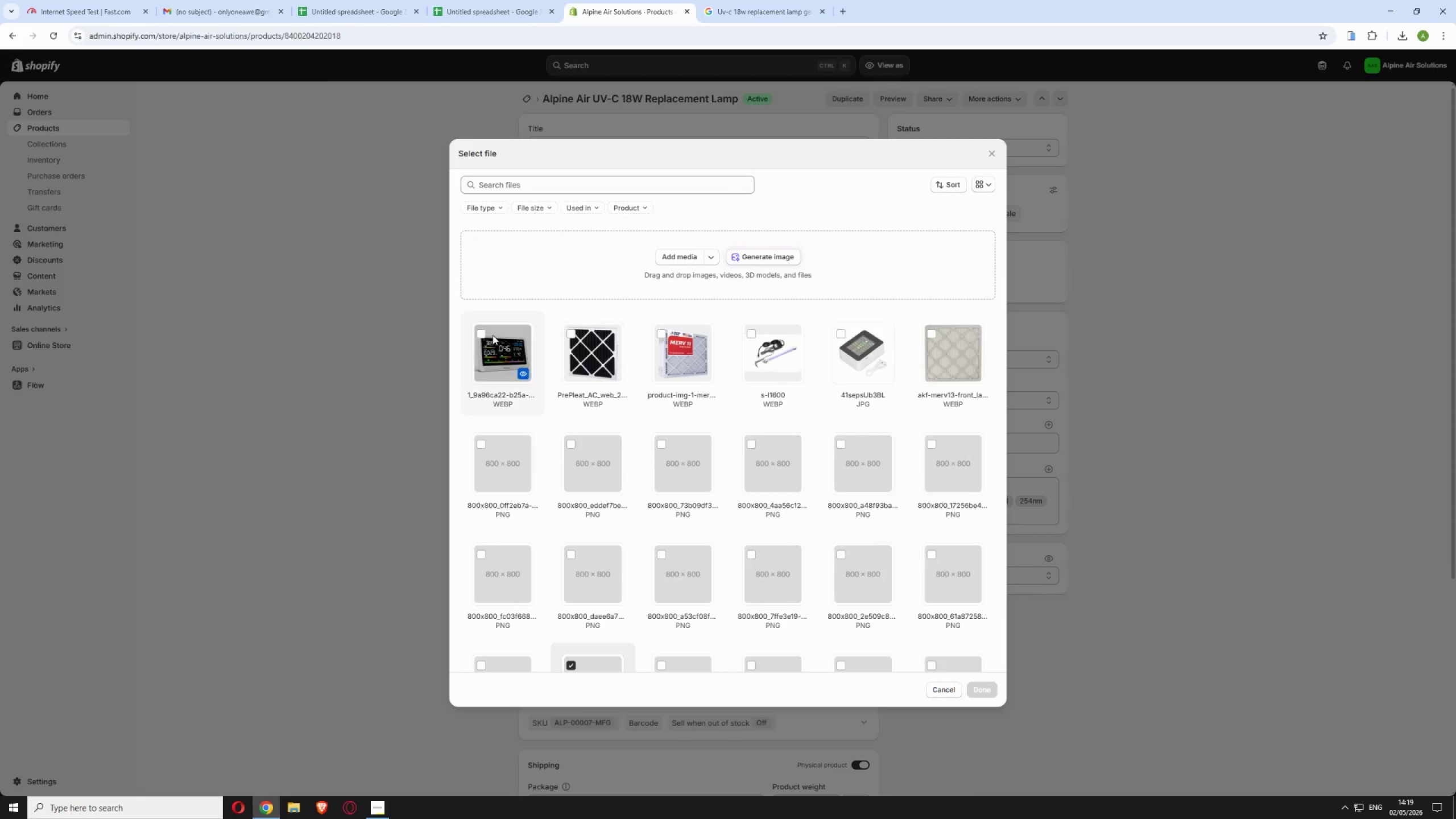 
right_click([1178, 203])
 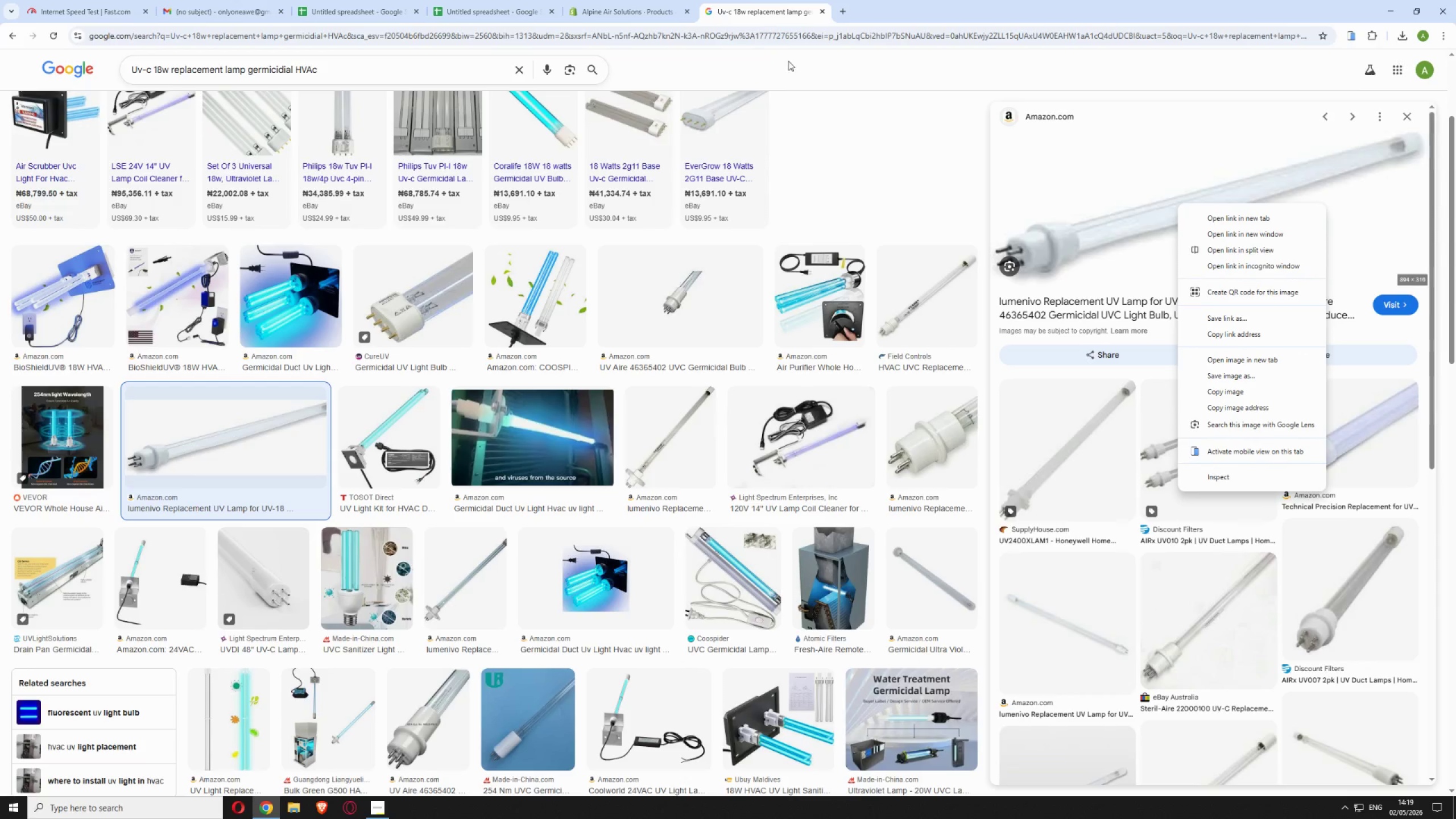 
left_click([629, 0])
 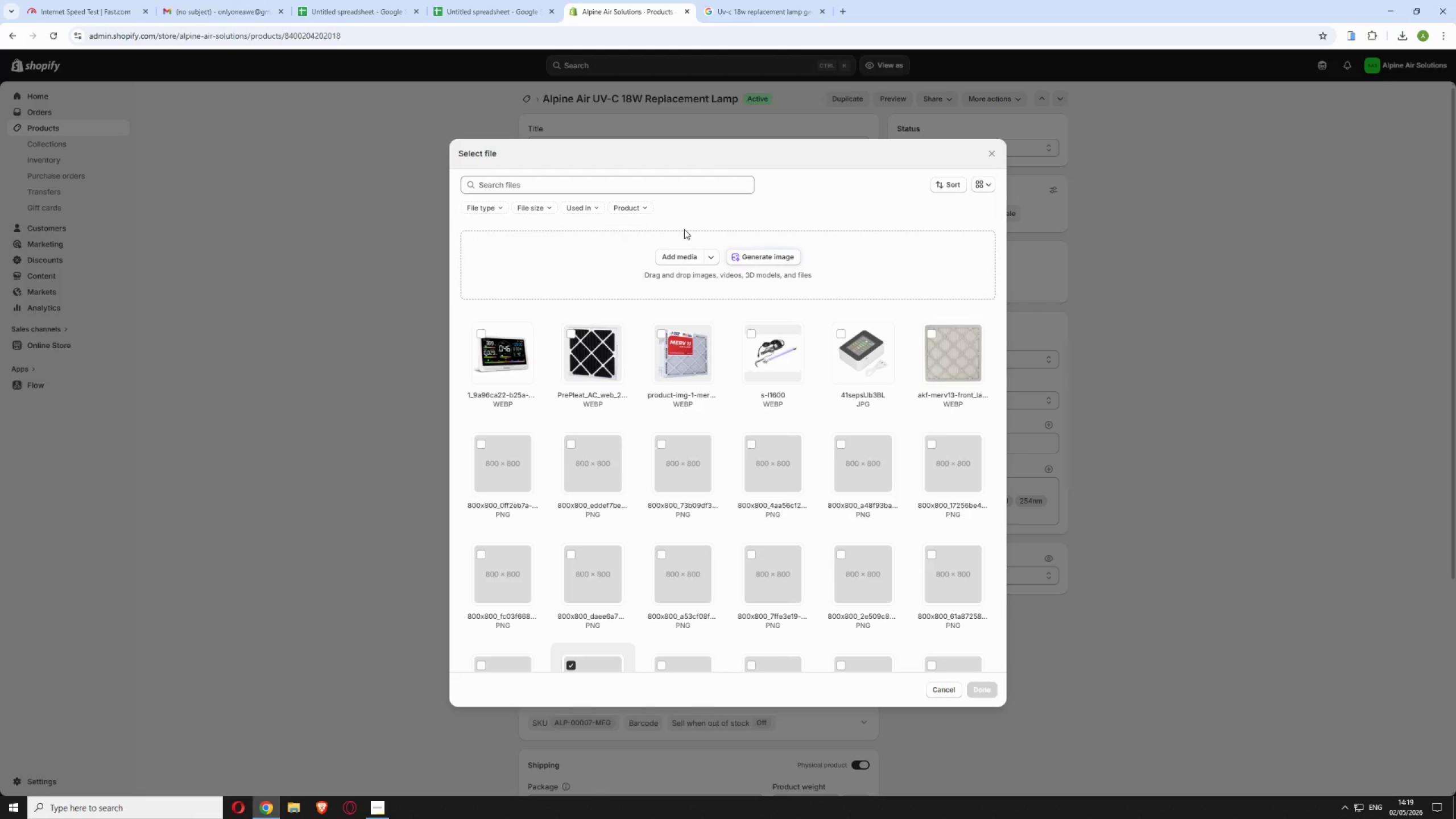 
left_click([664, 258])
 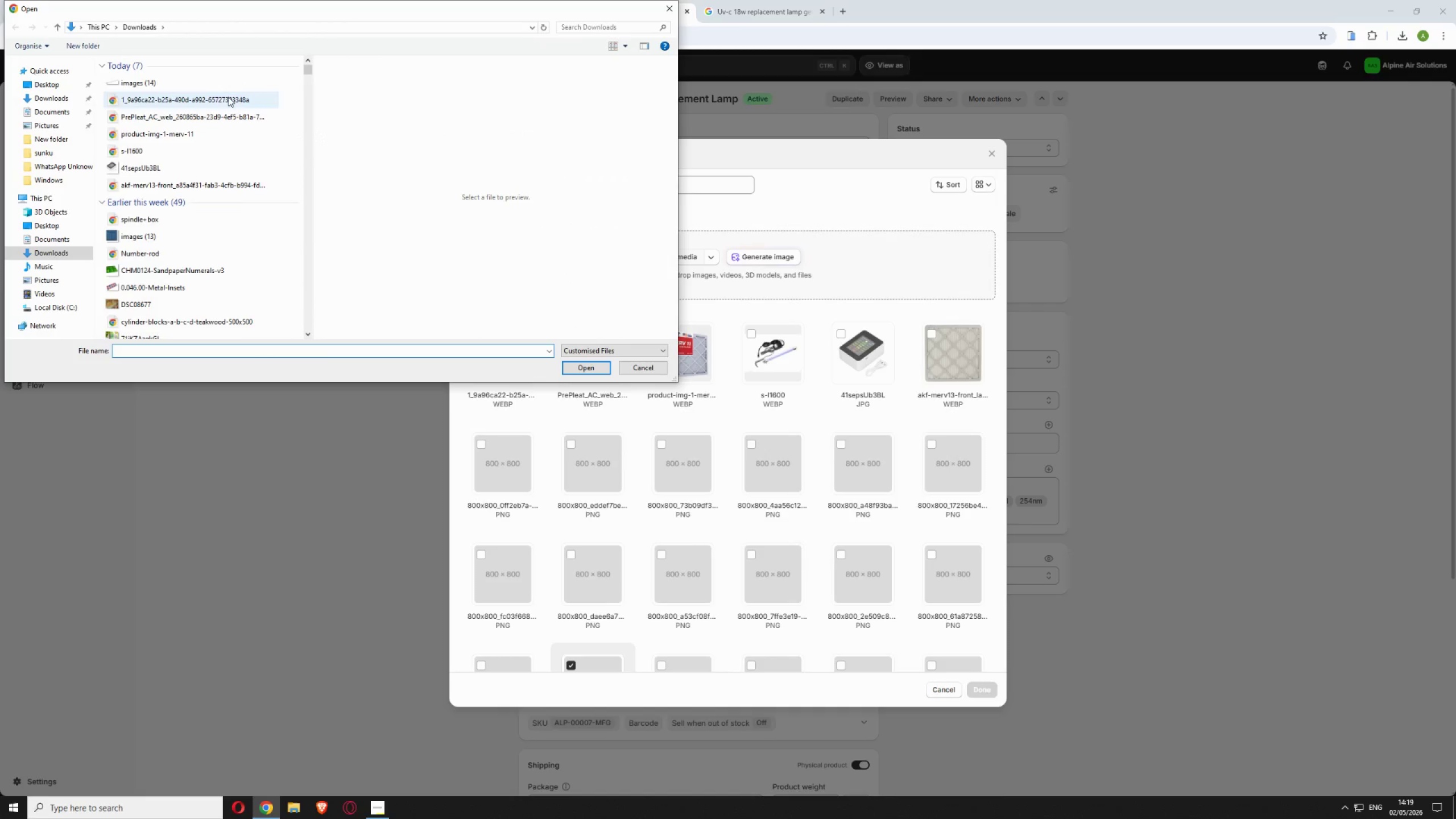 
left_click([213, 87])
 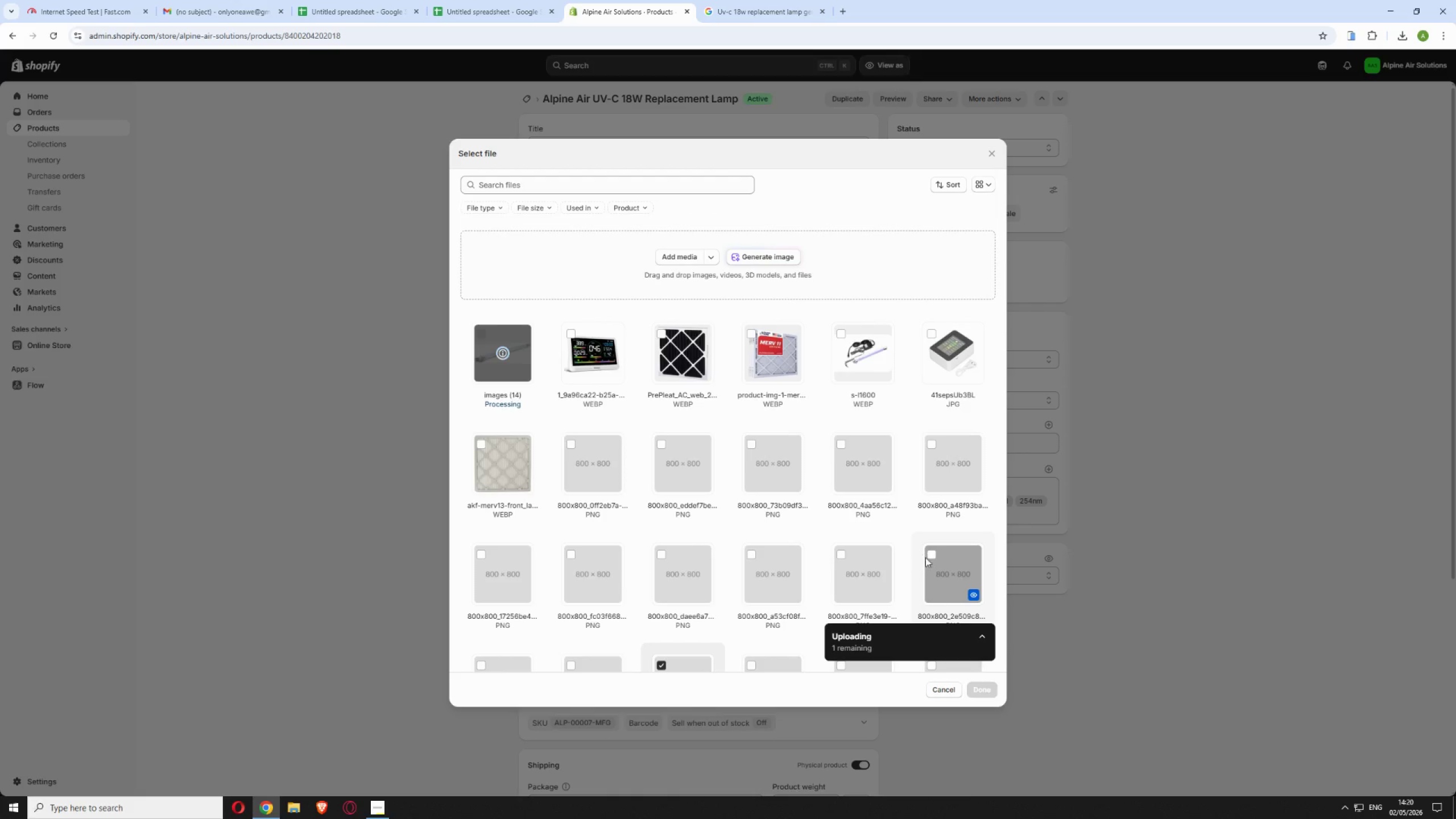 
wait(11.92)
 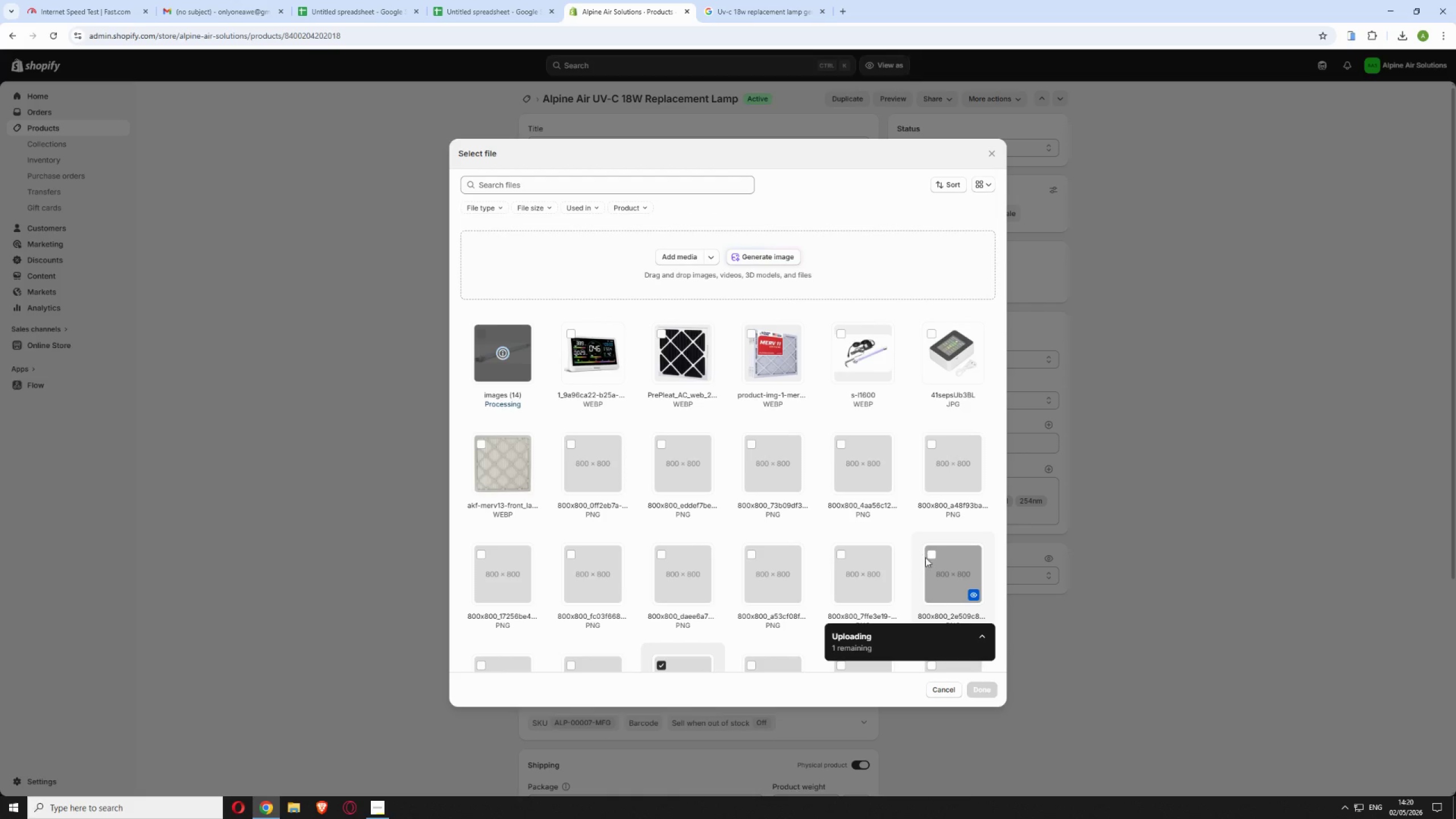 
left_click([985, 691])
 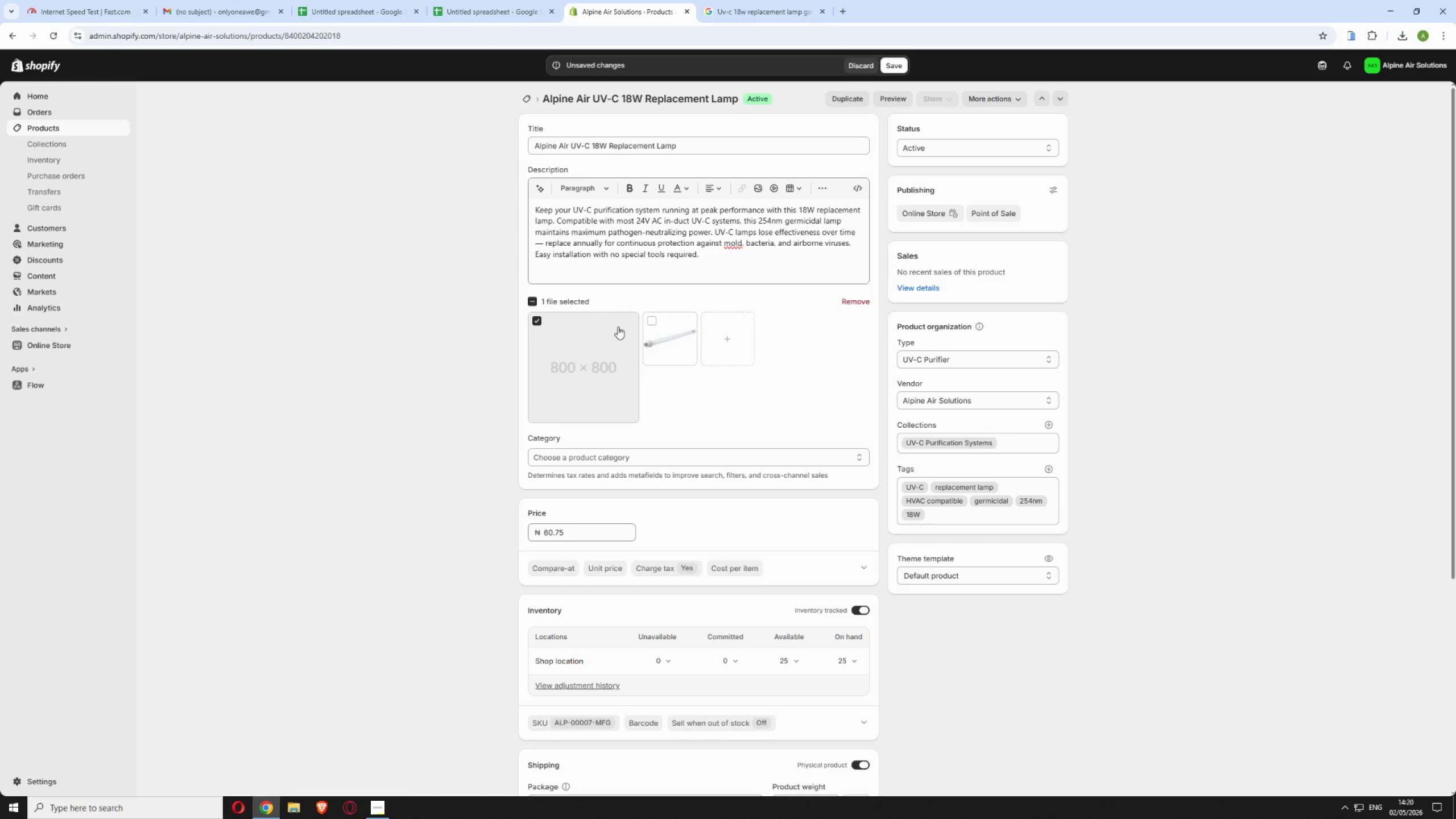 
left_click([846, 297])
 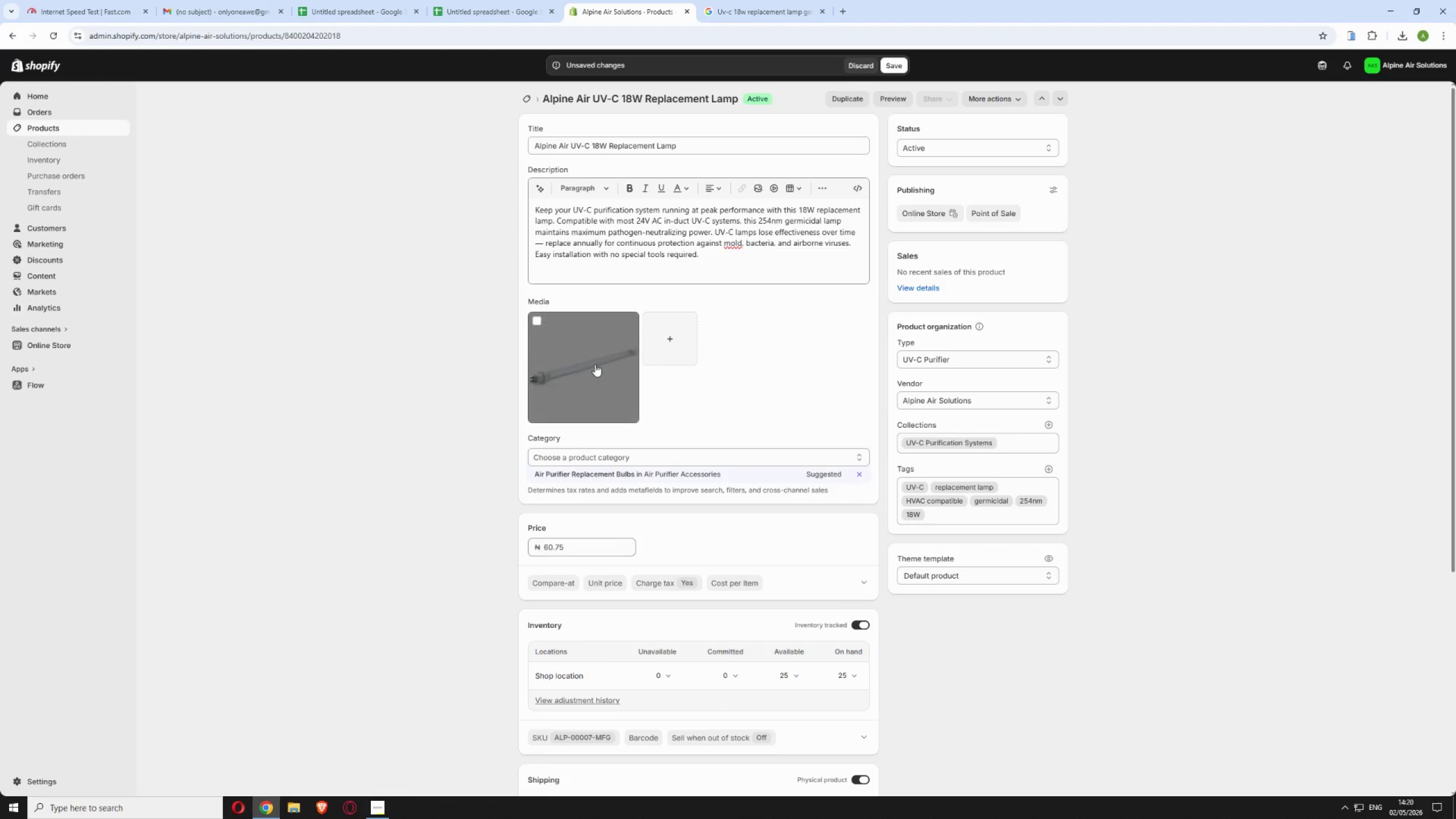 
left_click([594, 363])
 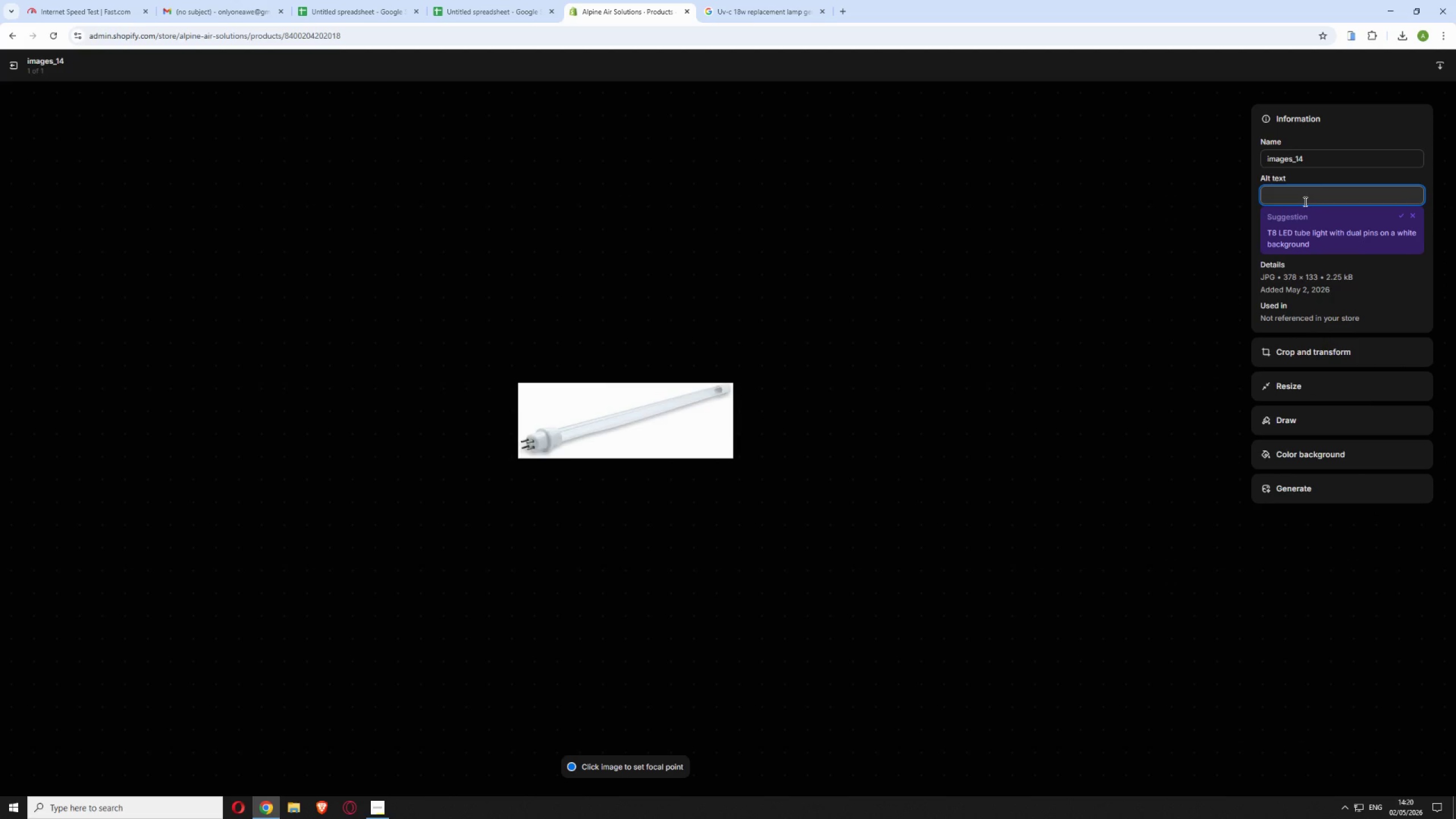 
wait(6.12)
 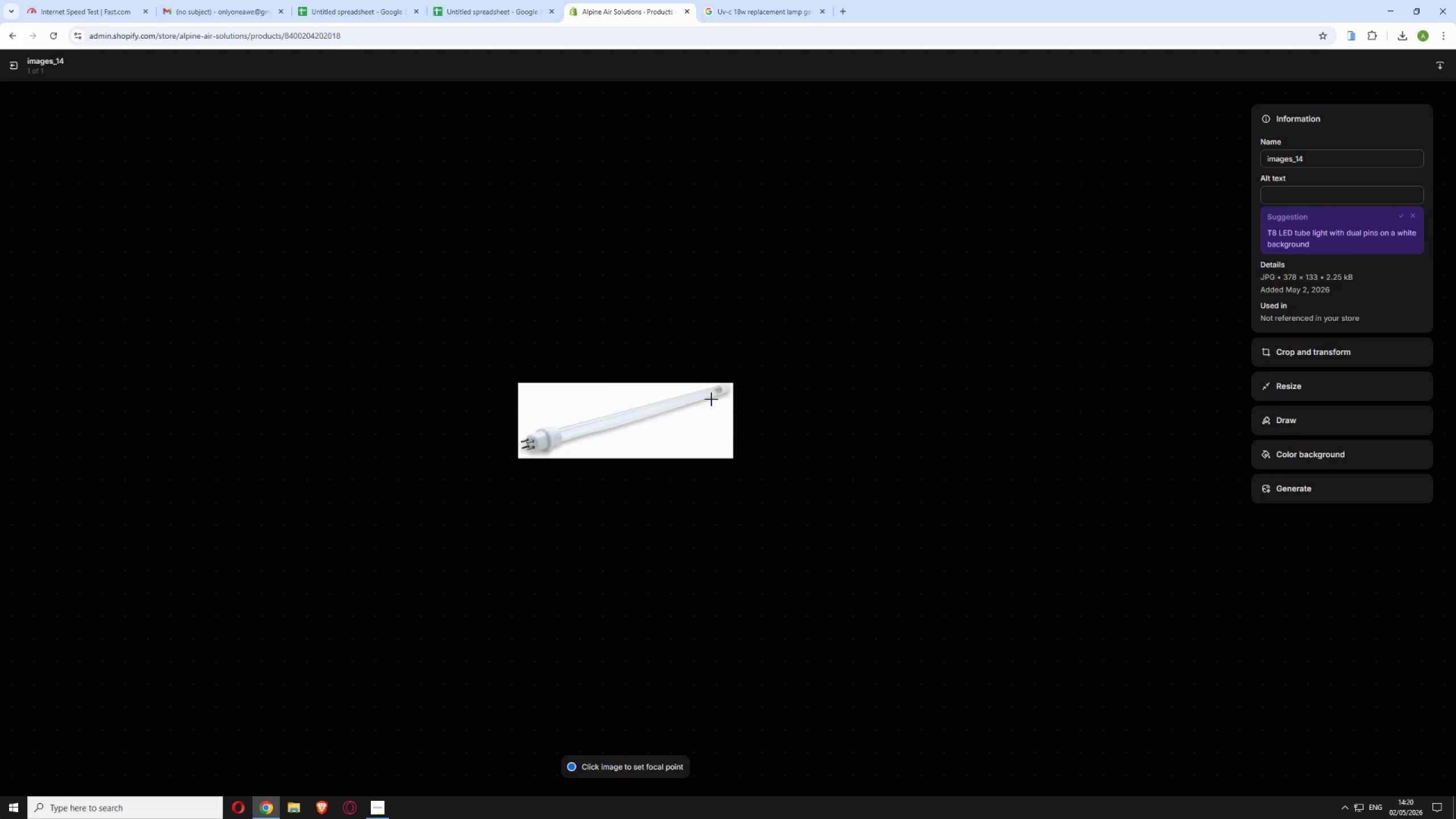 
type(Alpine Air Solutions 18W UV-C replacement lamp 254nm germicidal HVAC compatible annual replacement in-duct air purification)
 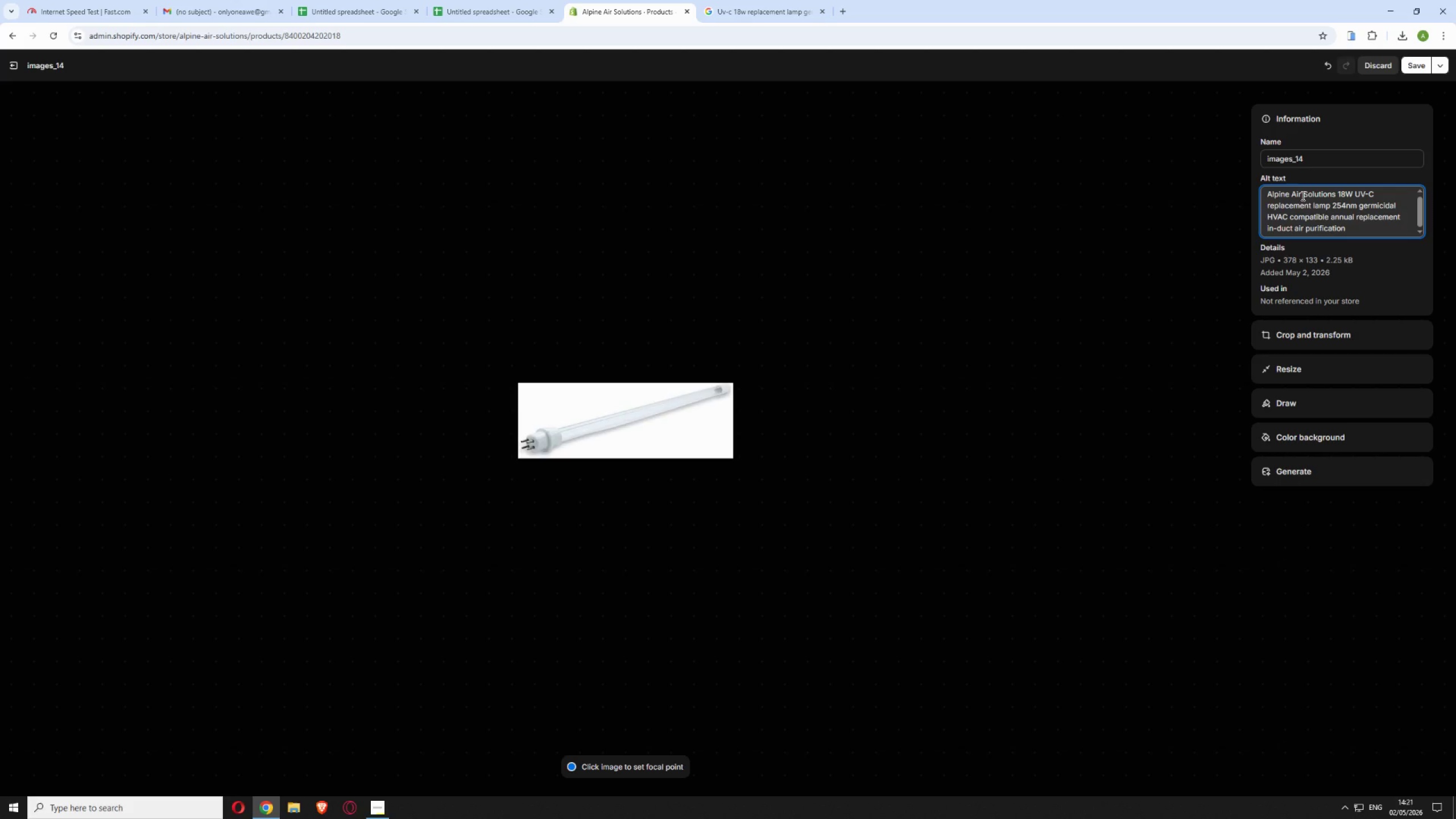 
left_click([1402, 59])
 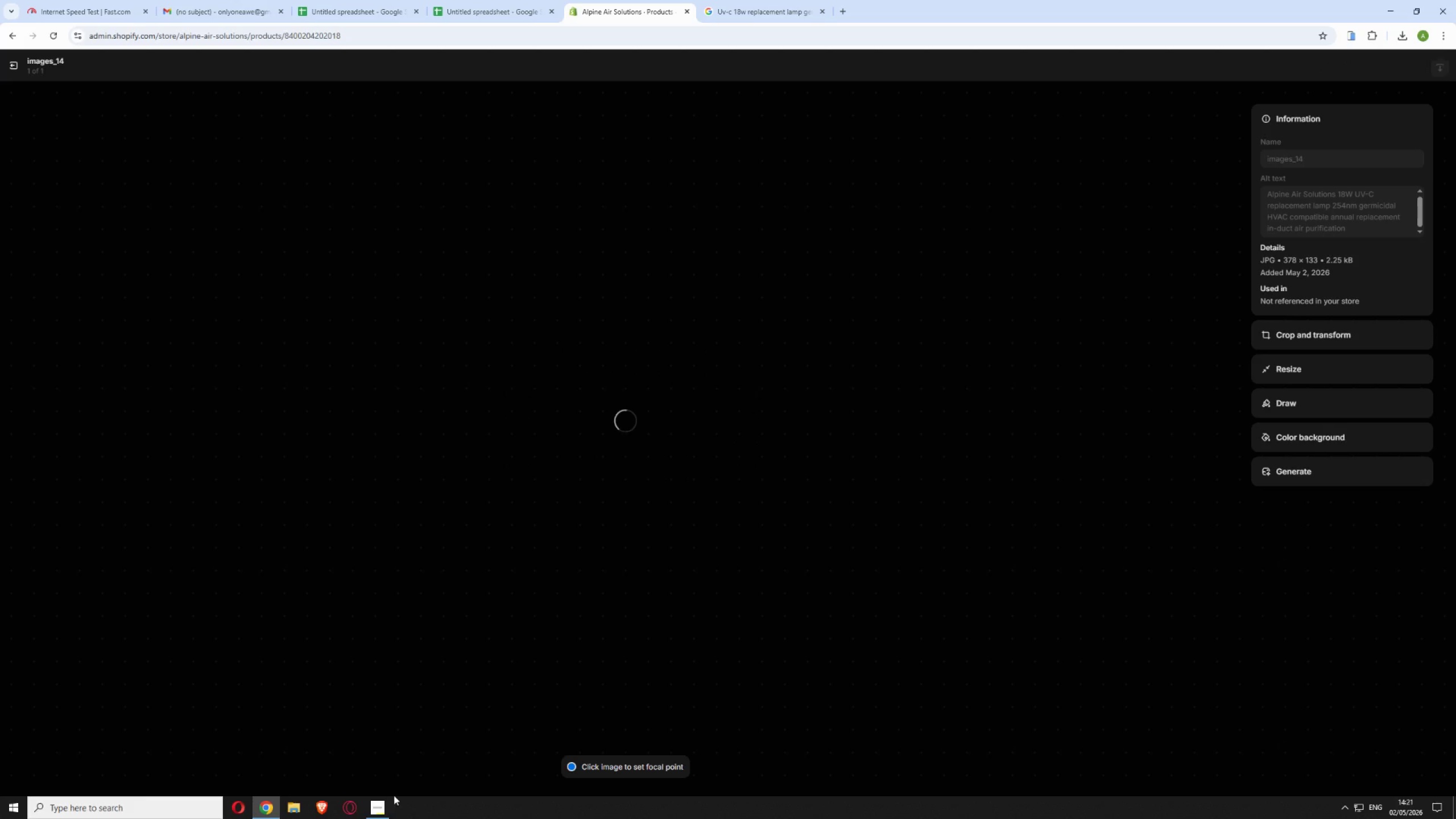 
left_click([384, 804])